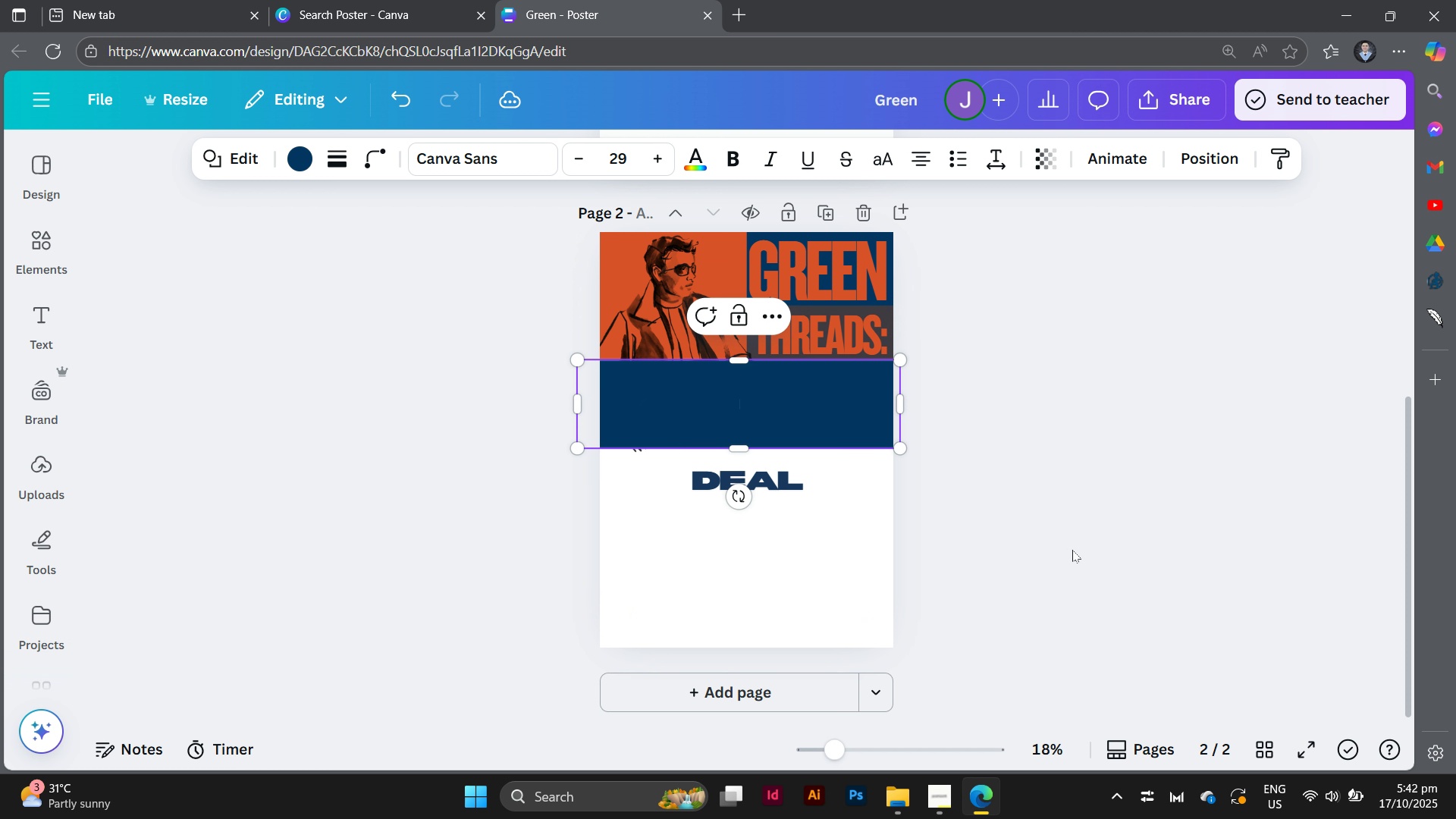 
left_click([1072, 550])
 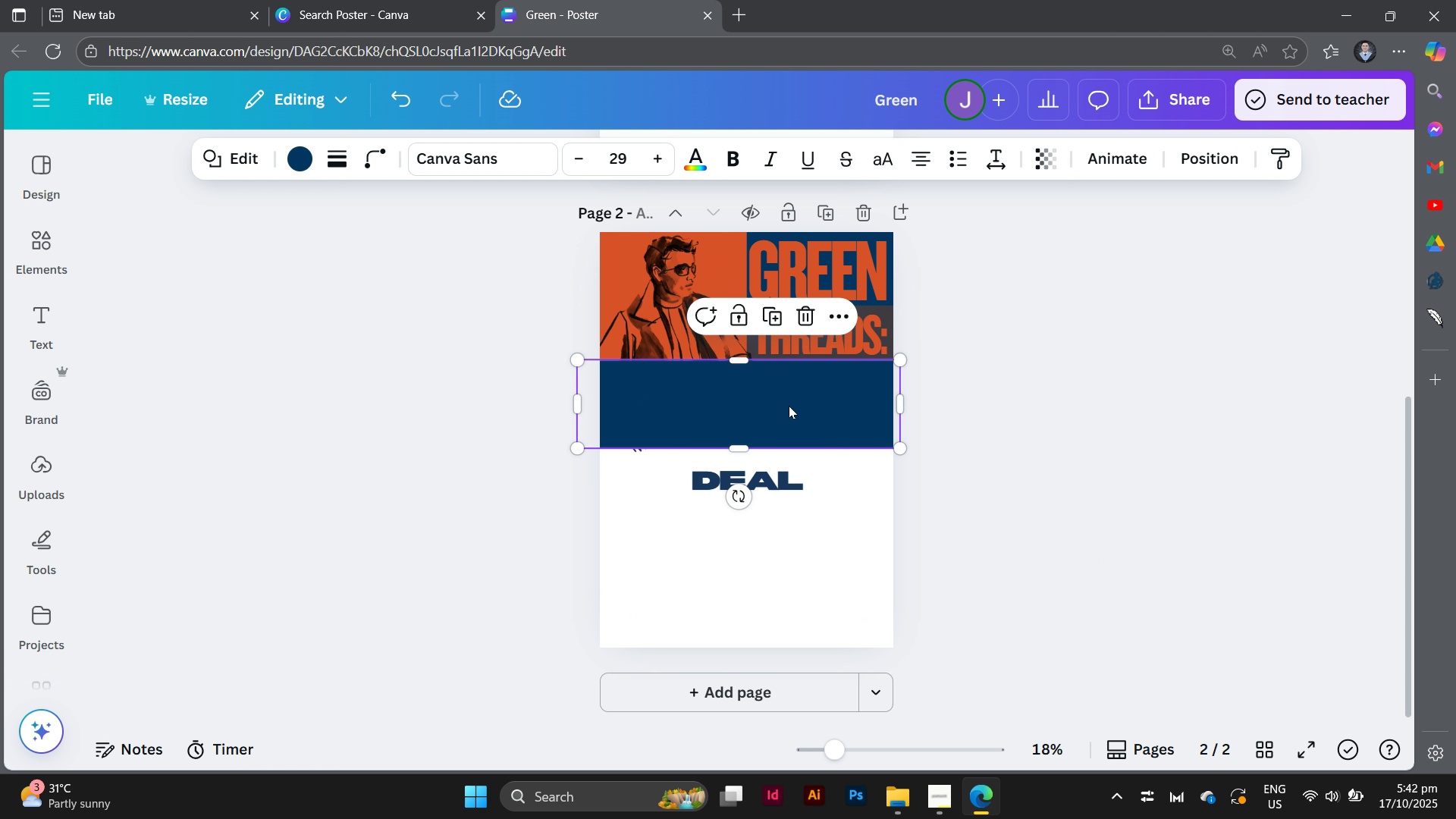 
left_click_drag(start_coordinate=[789, 406], to_coordinate=[792, 401])
 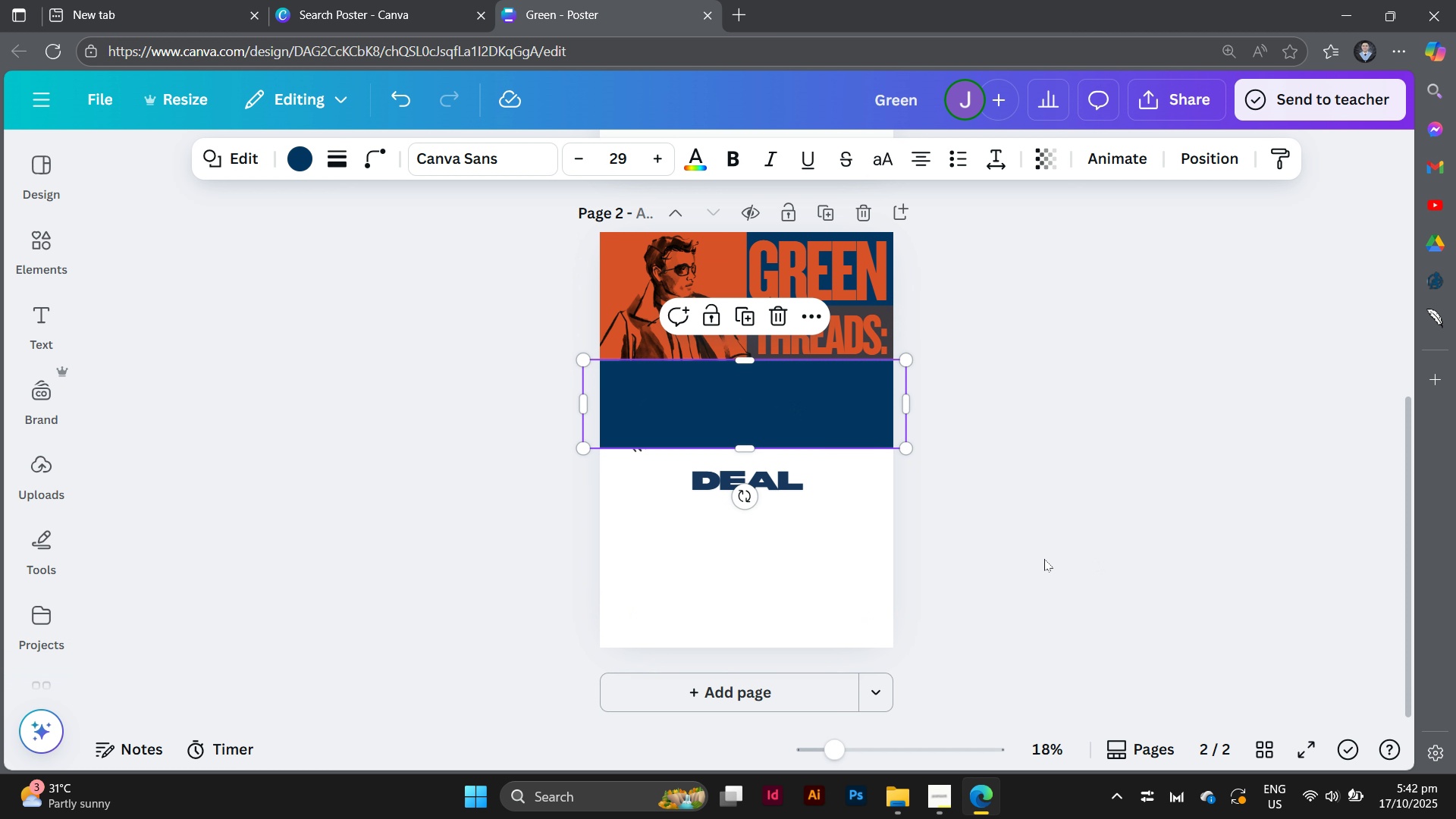 
left_click([1044, 559])
 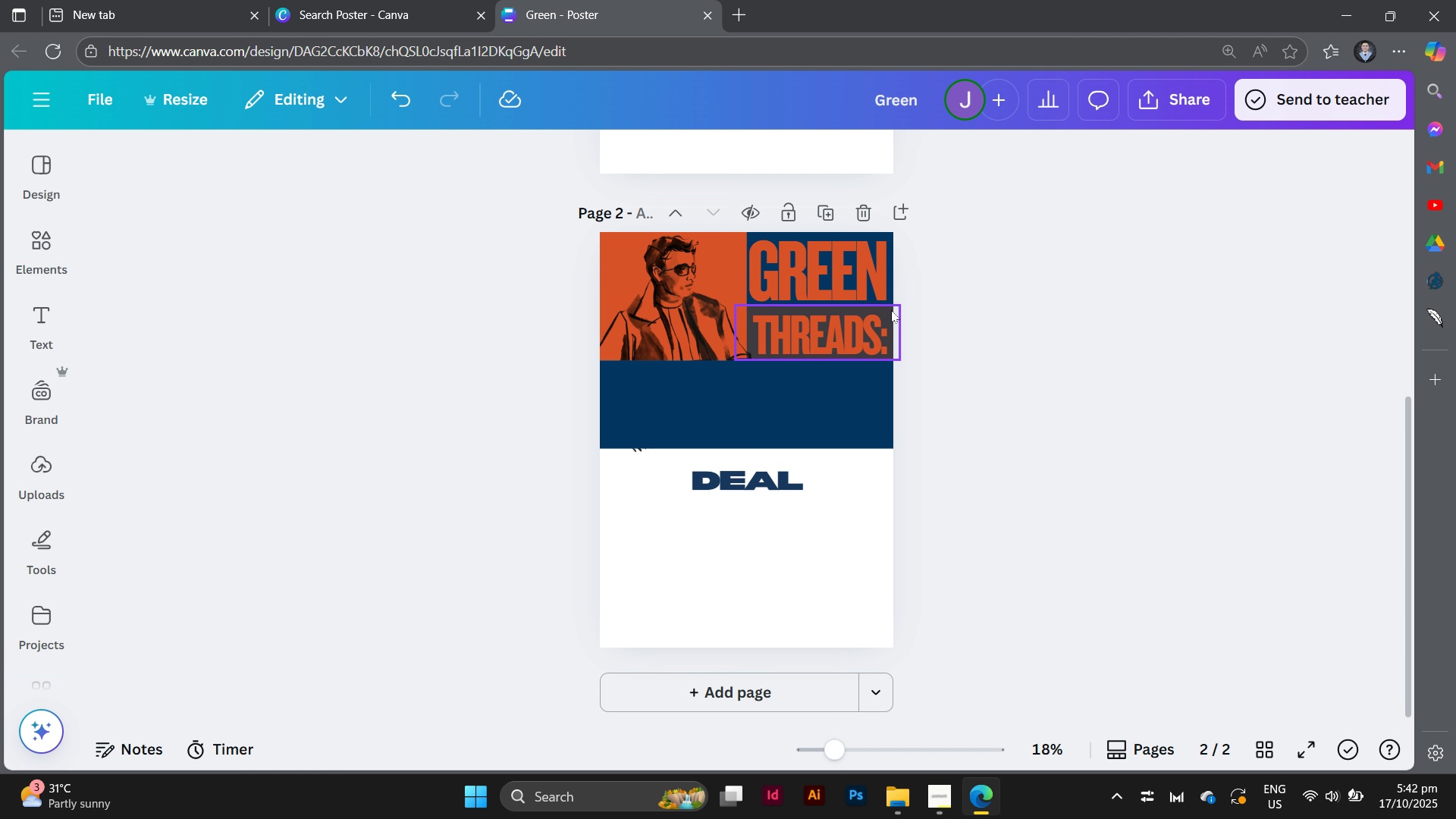 
left_click([891, 310])
 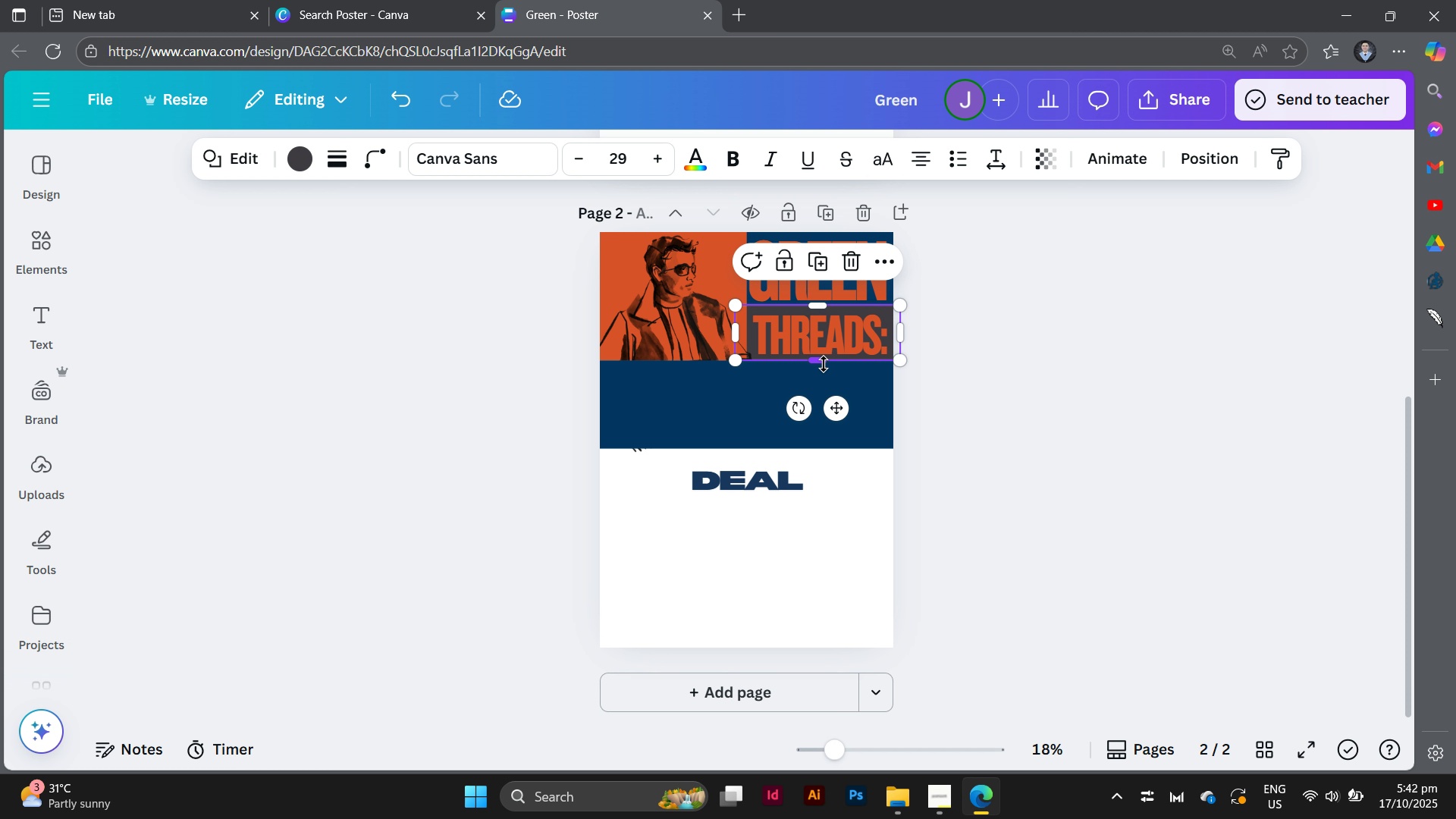 
left_click_drag(start_coordinate=[824, 364], to_coordinate=[824, 374])
 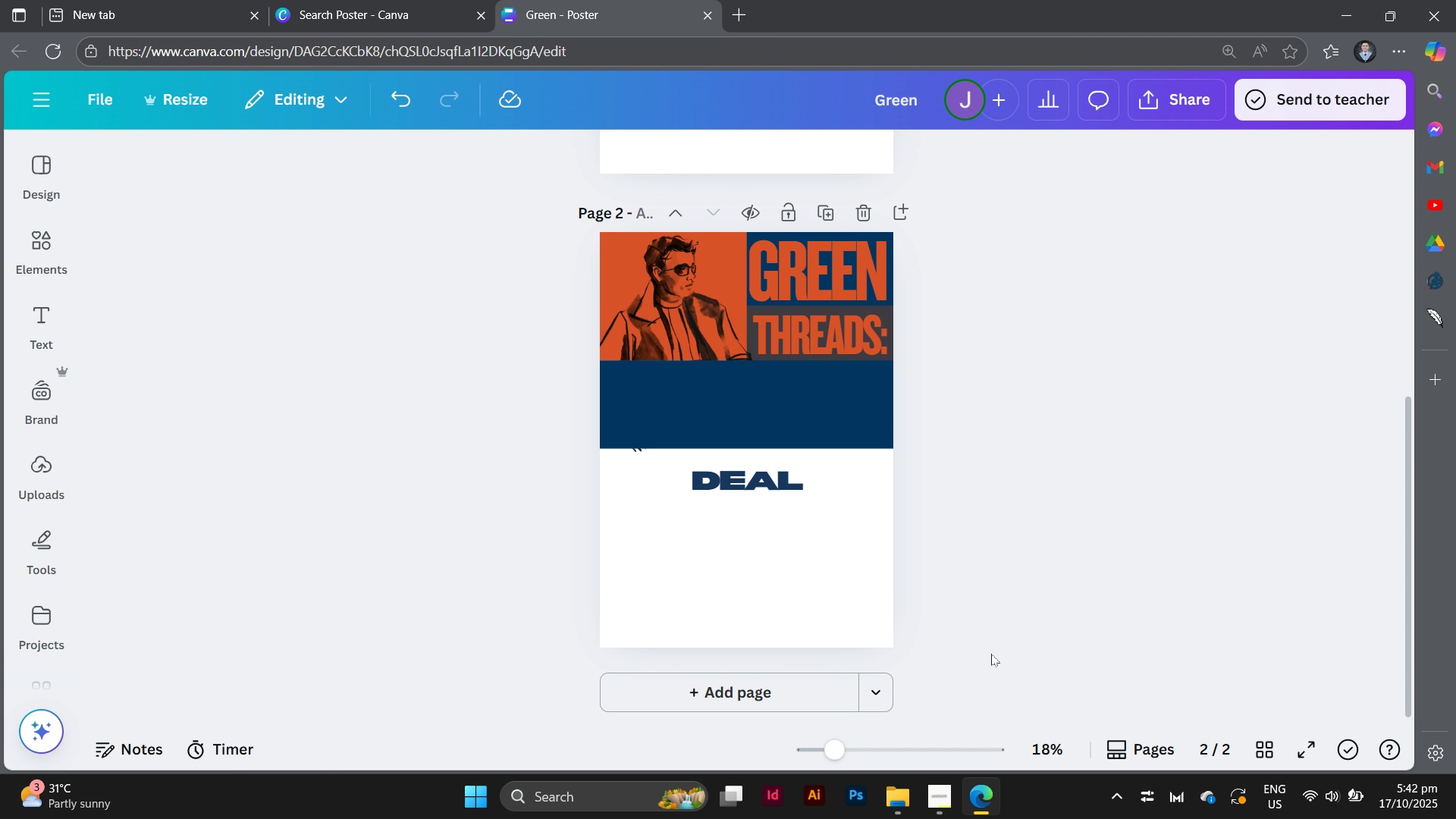 
wait(9.32)
 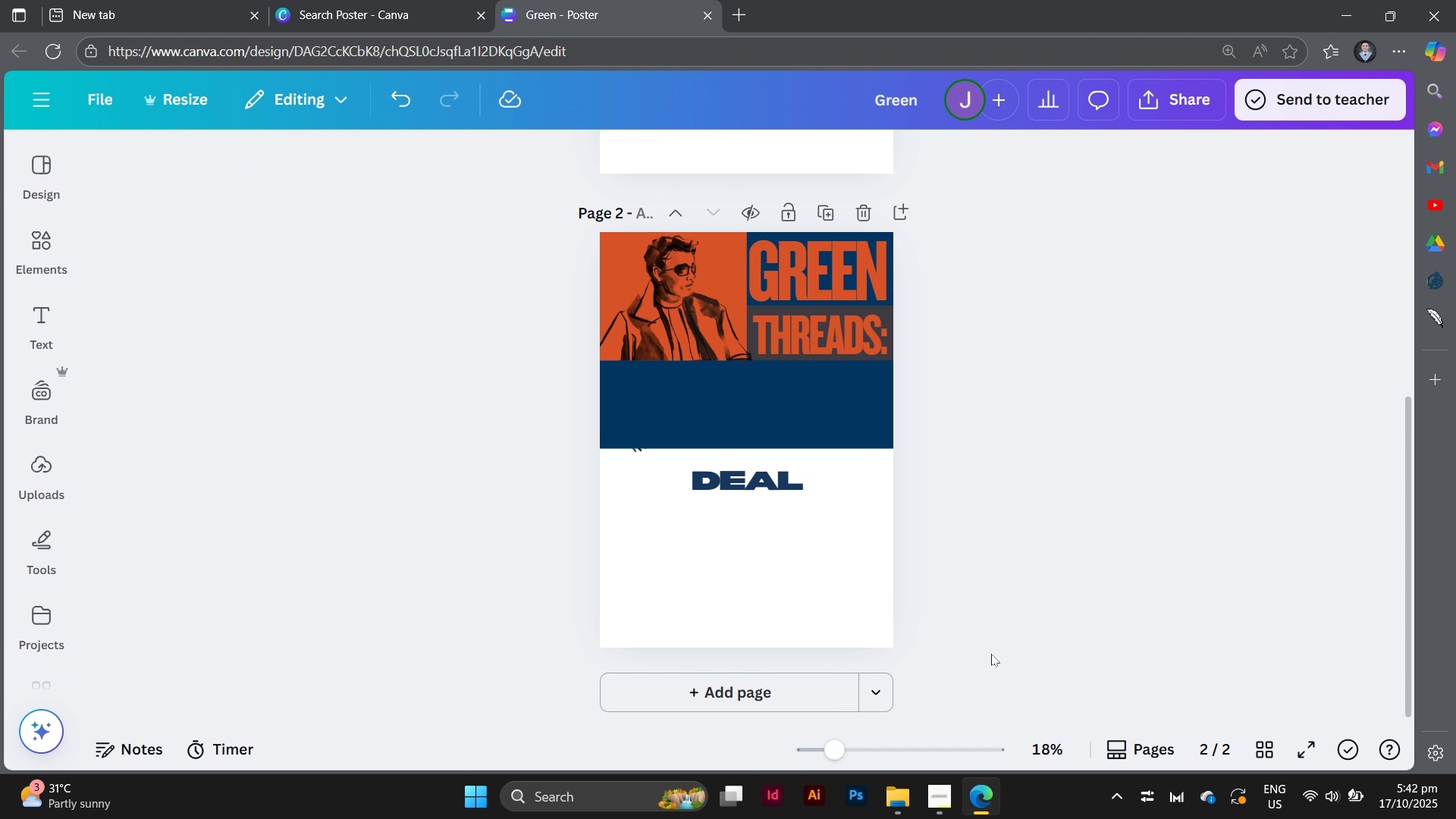 
left_click([929, 795])